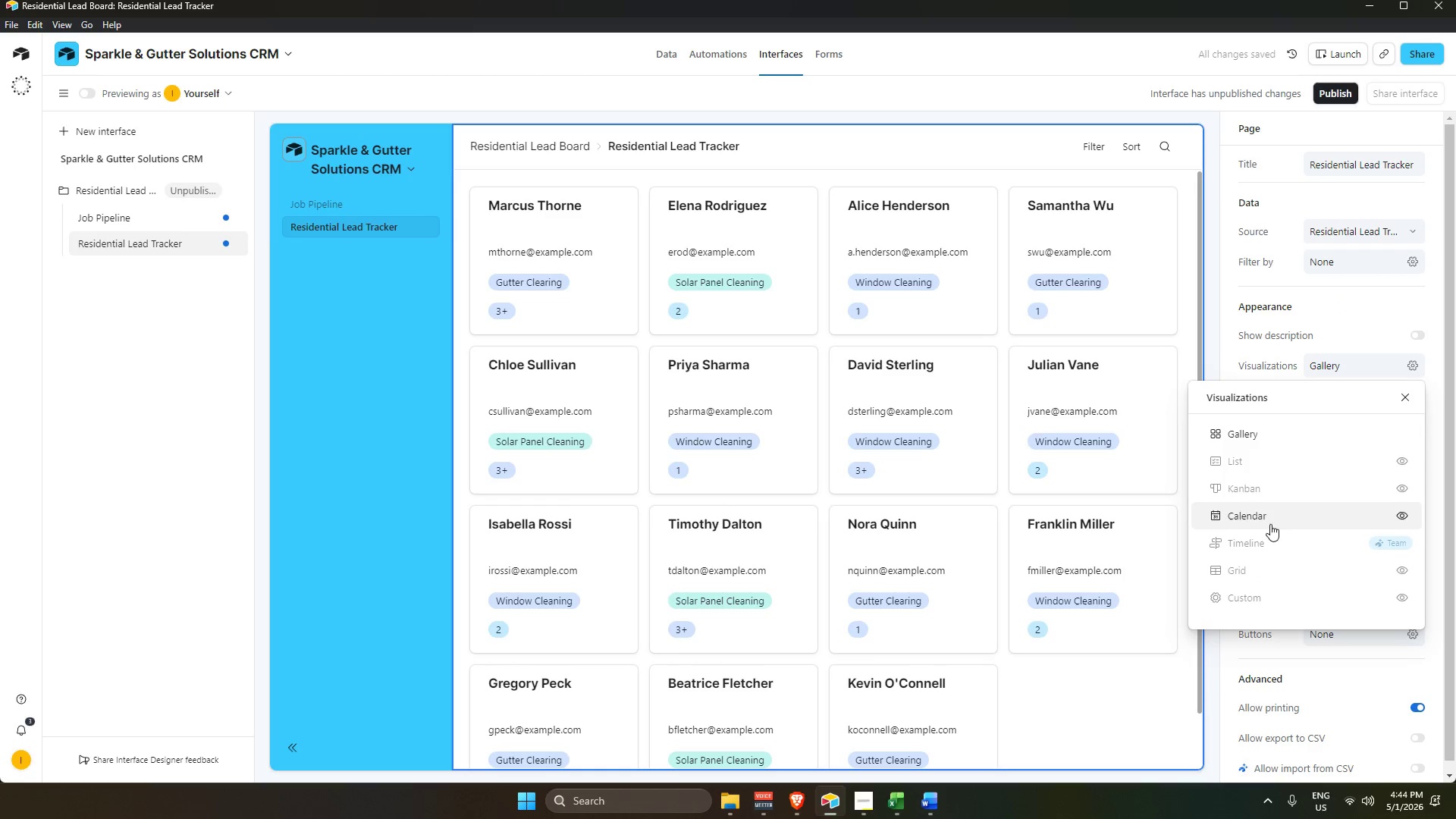 
left_click([1258, 570])
 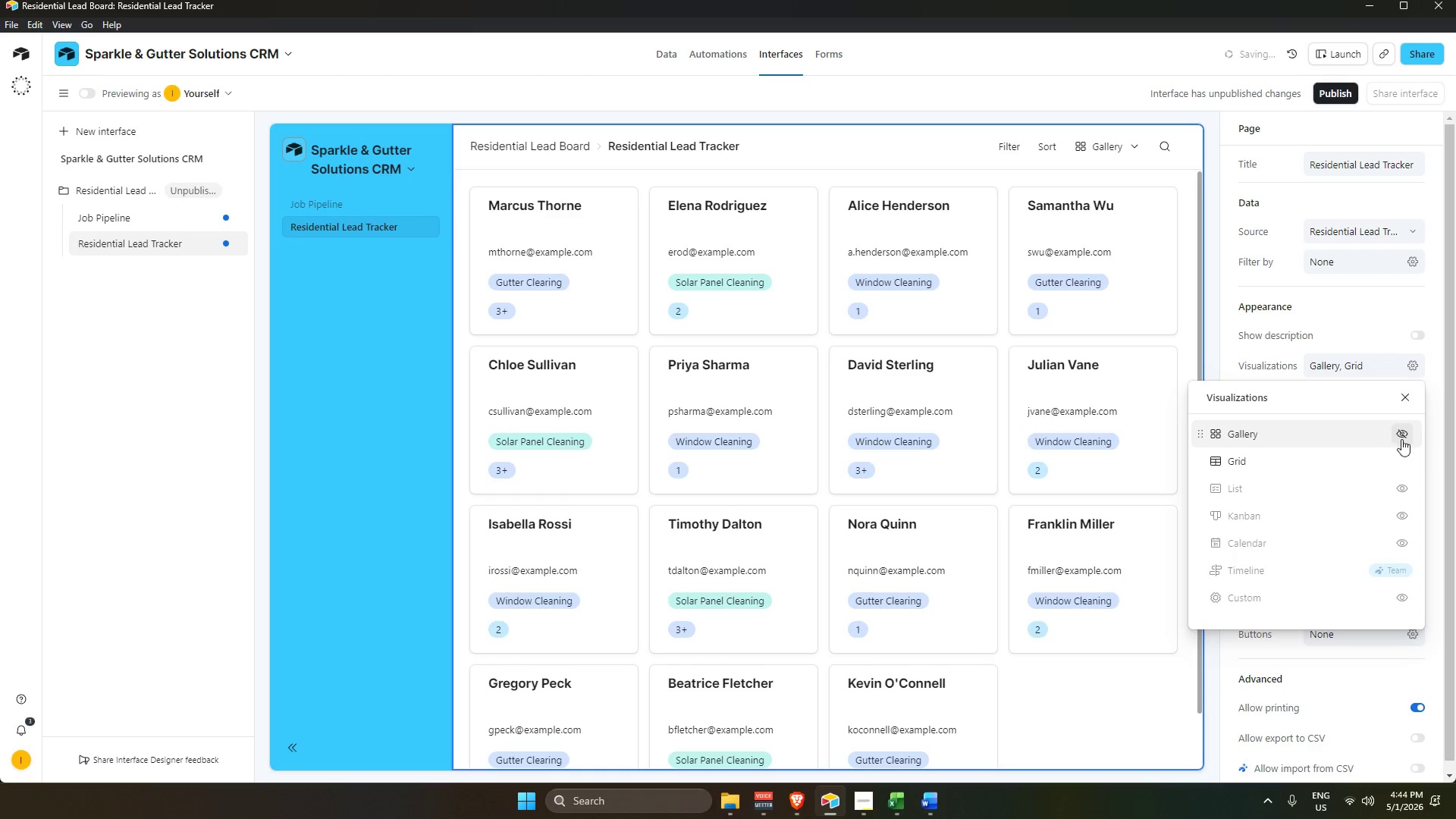 
left_click([1405, 435])
 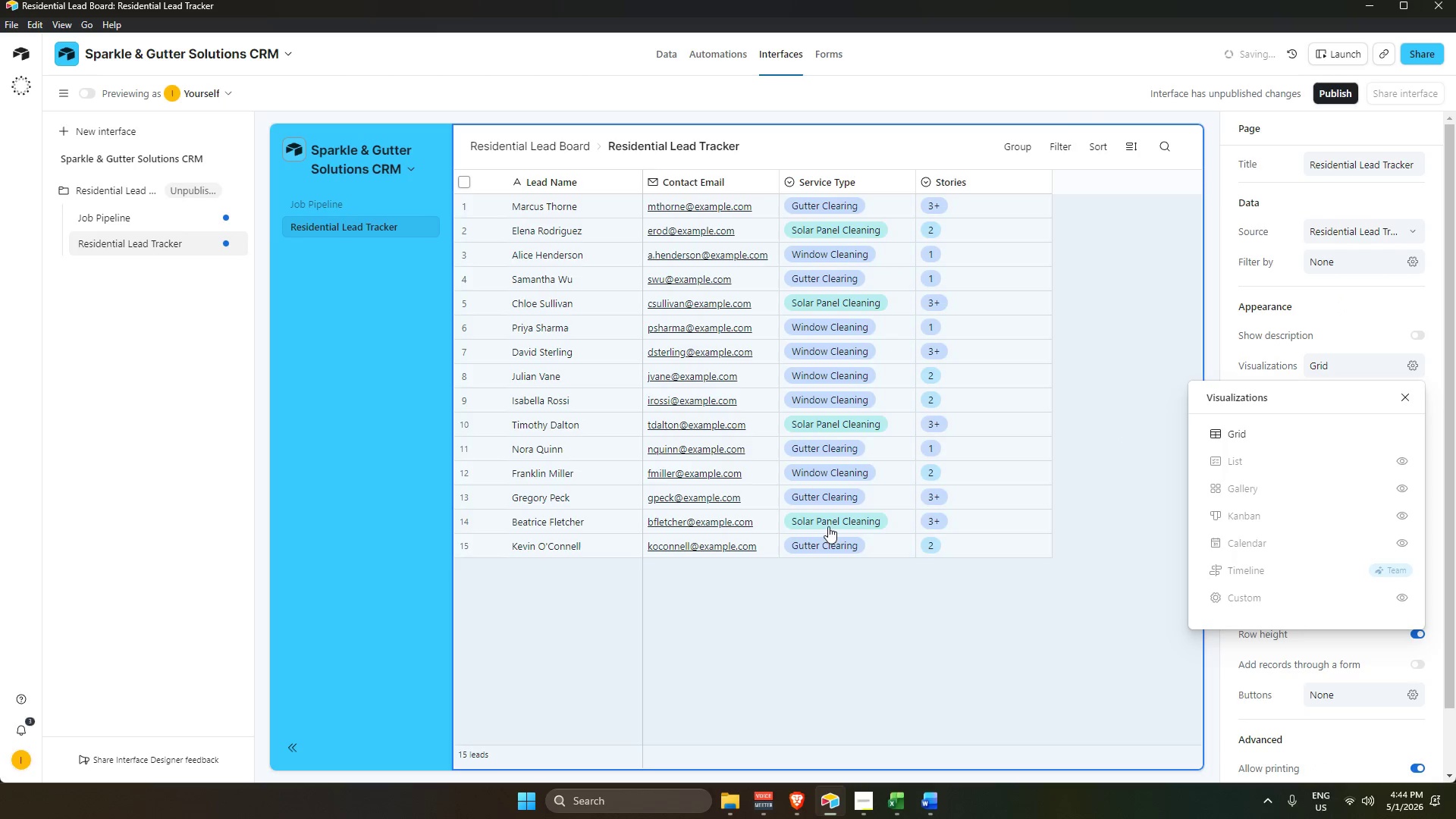 
left_click([830, 664])
 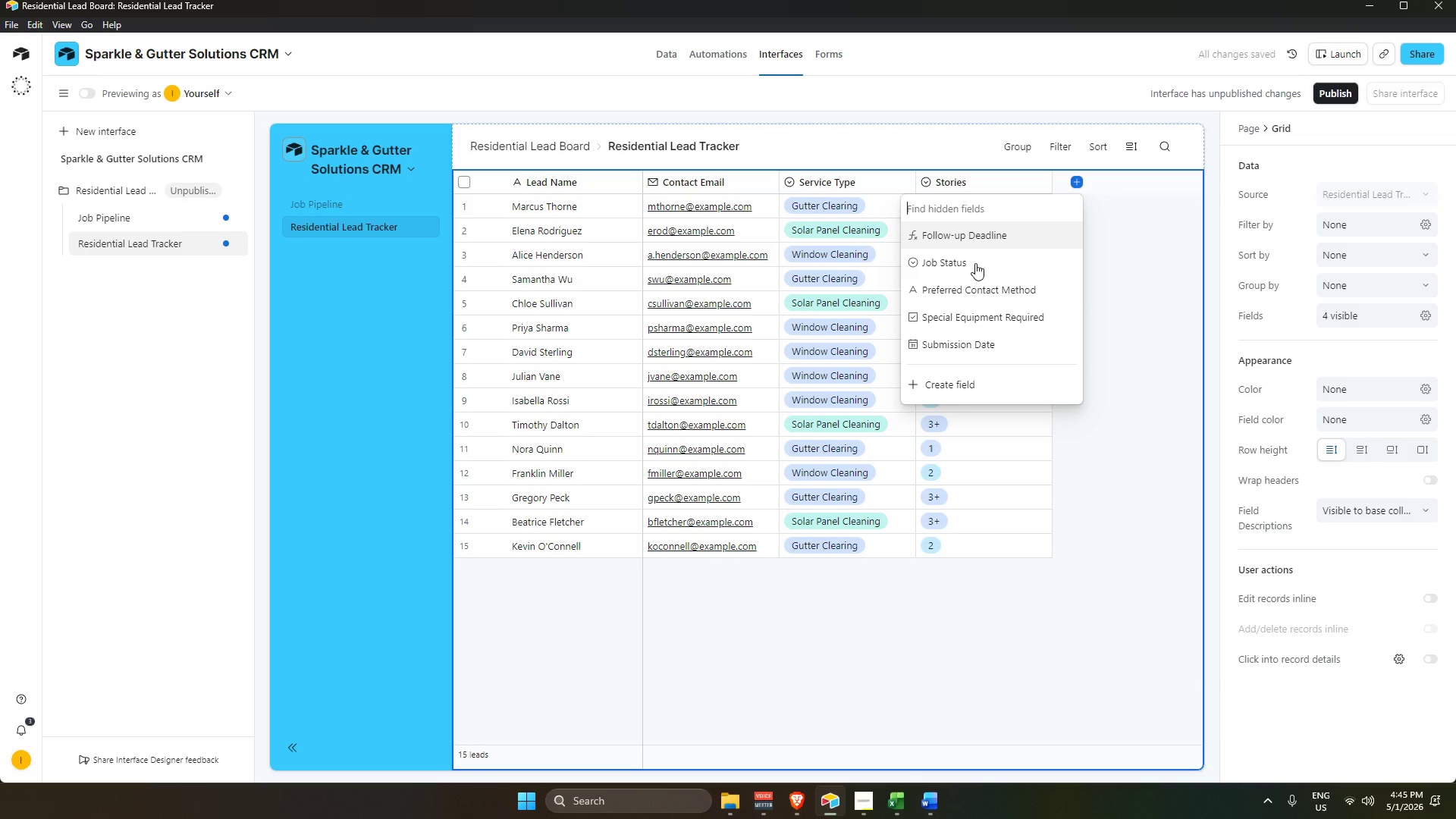 
wait(9.16)
 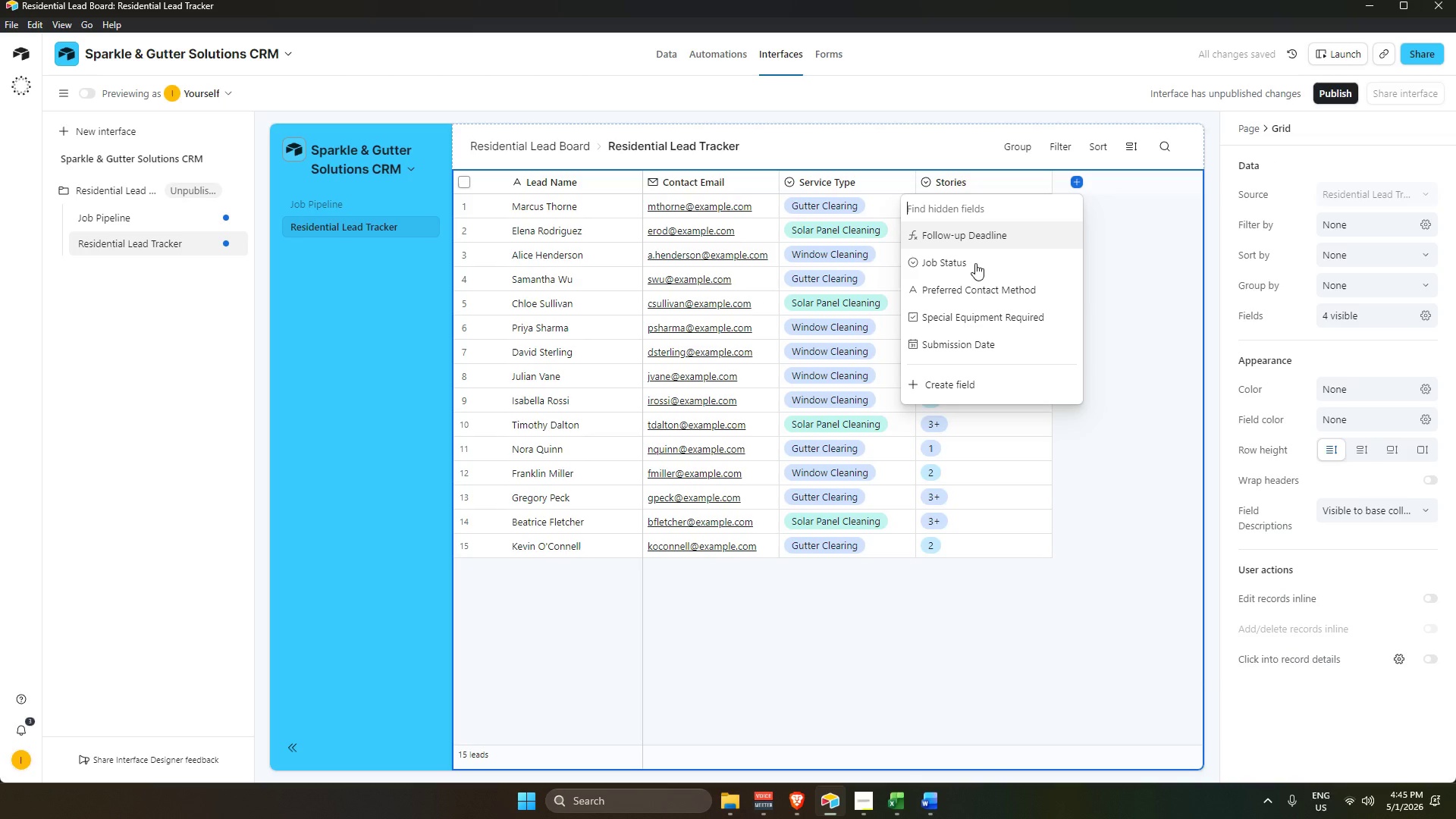 
left_click([1004, 257])
 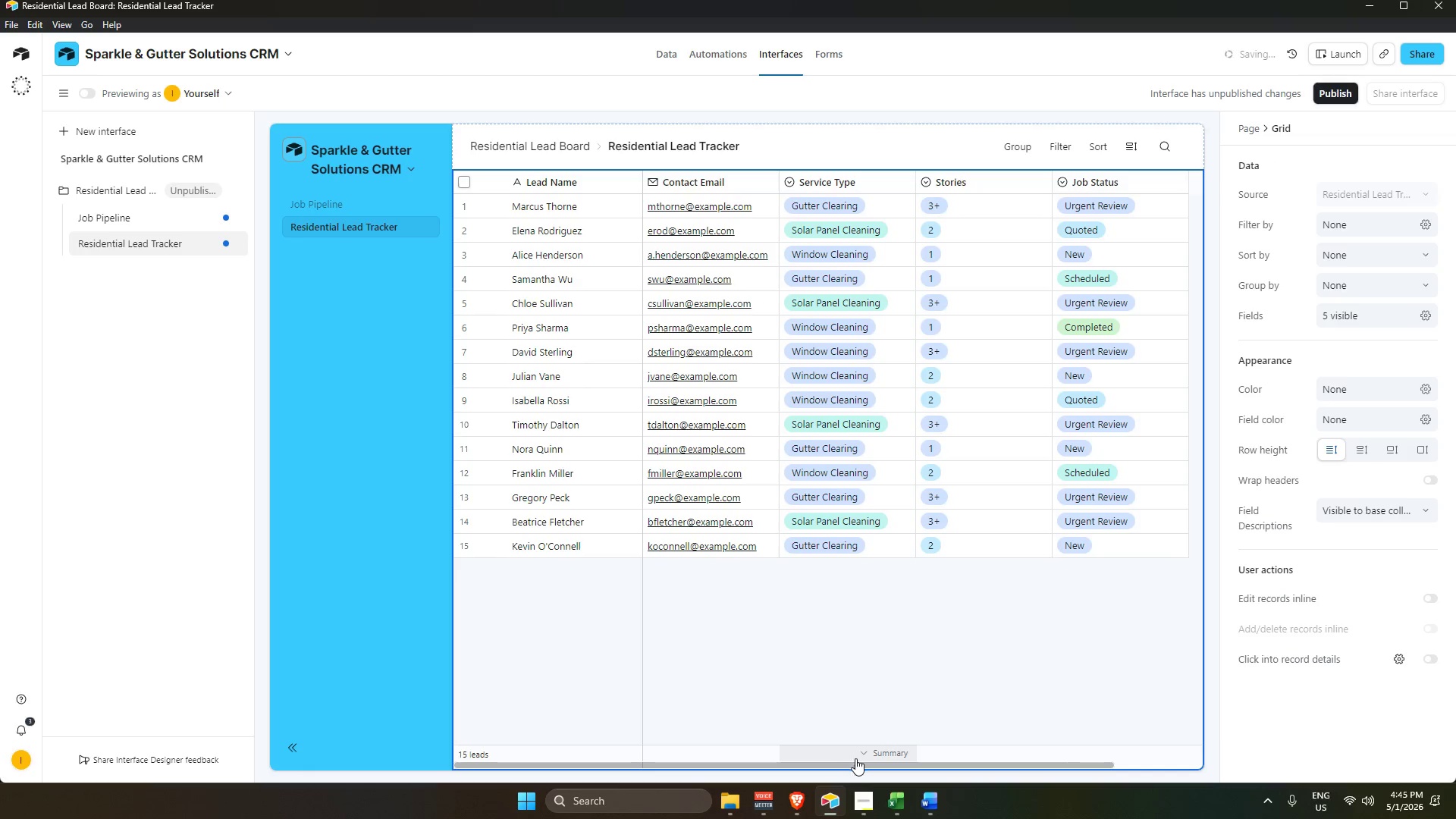 
left_click_drag(start_coordinate=[868, 765], to_coordinate=[1049, 742])
 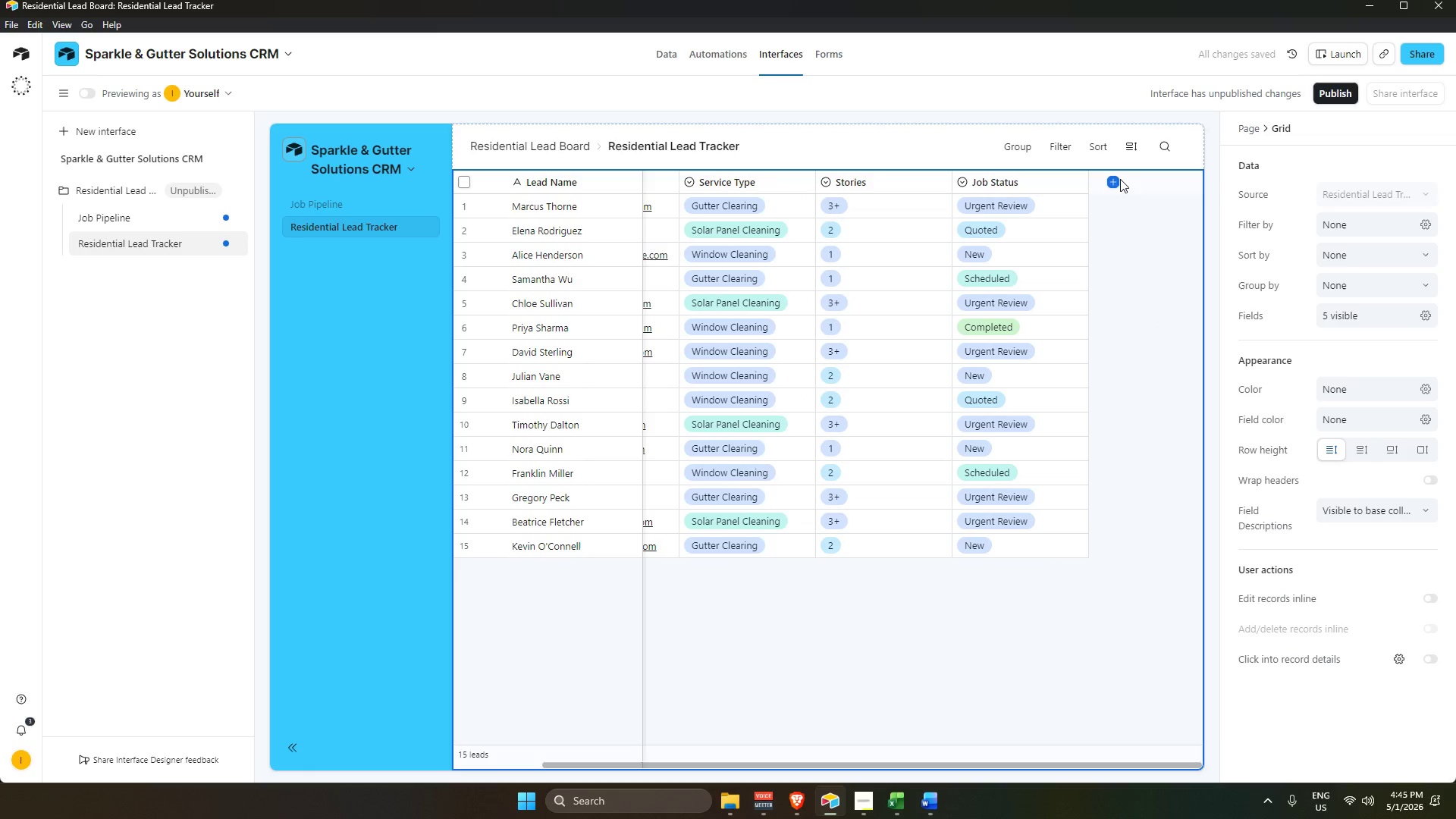 
left_click([1113, 176])
 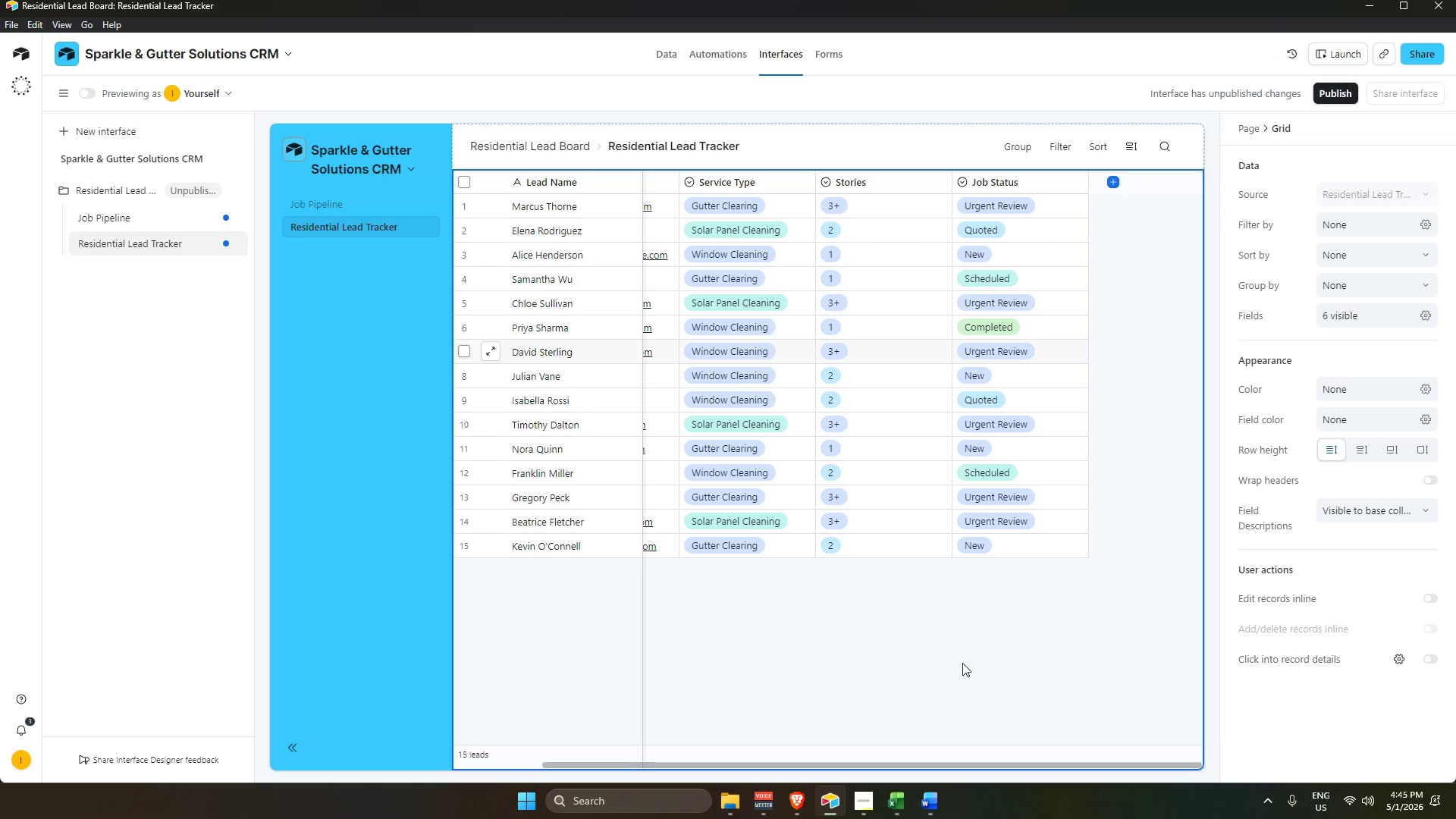 
wait(6.73)
 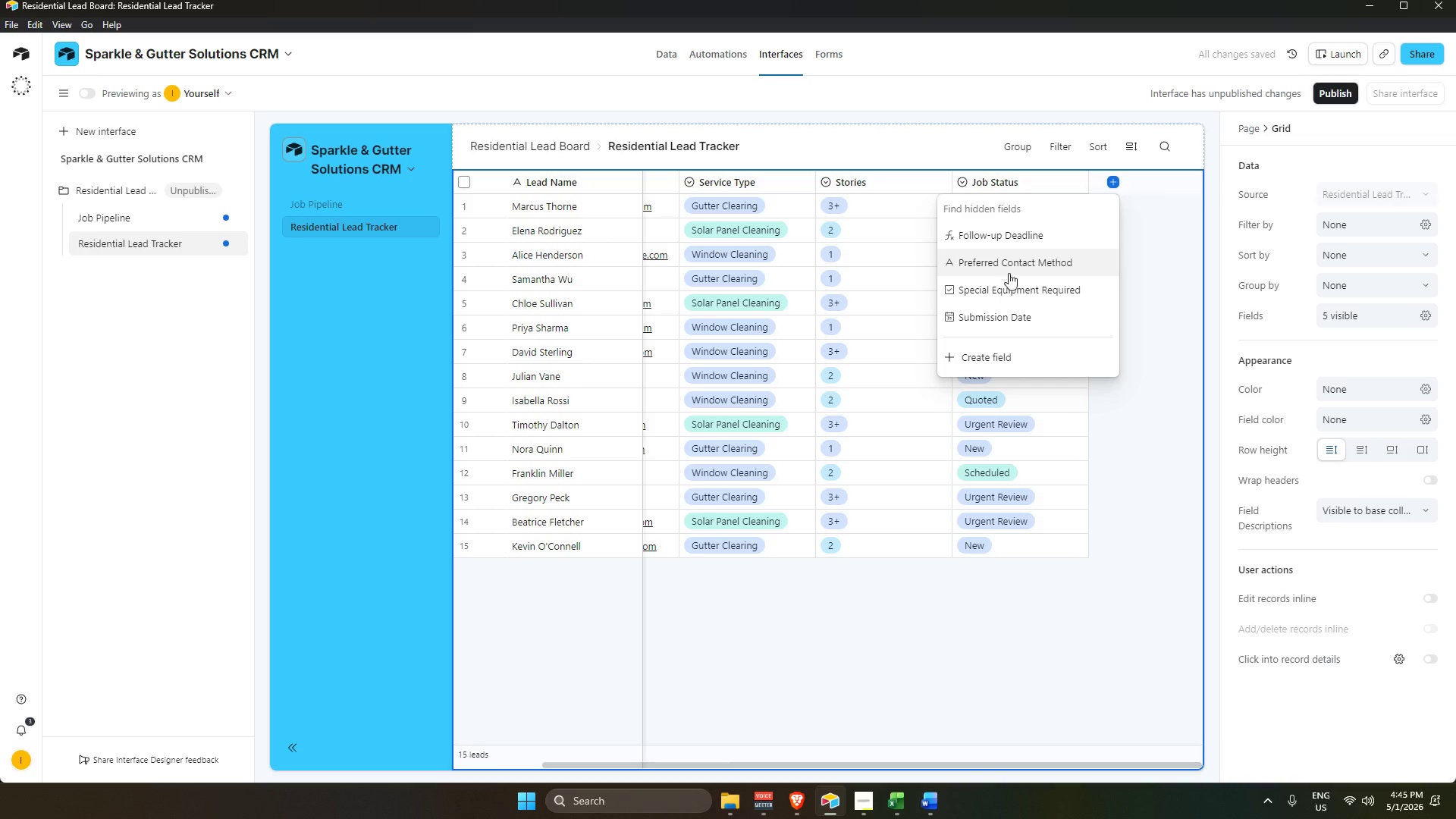 
left_click_drag(start_coordinate=[943, 764], to_coordinate=[805, 767])
 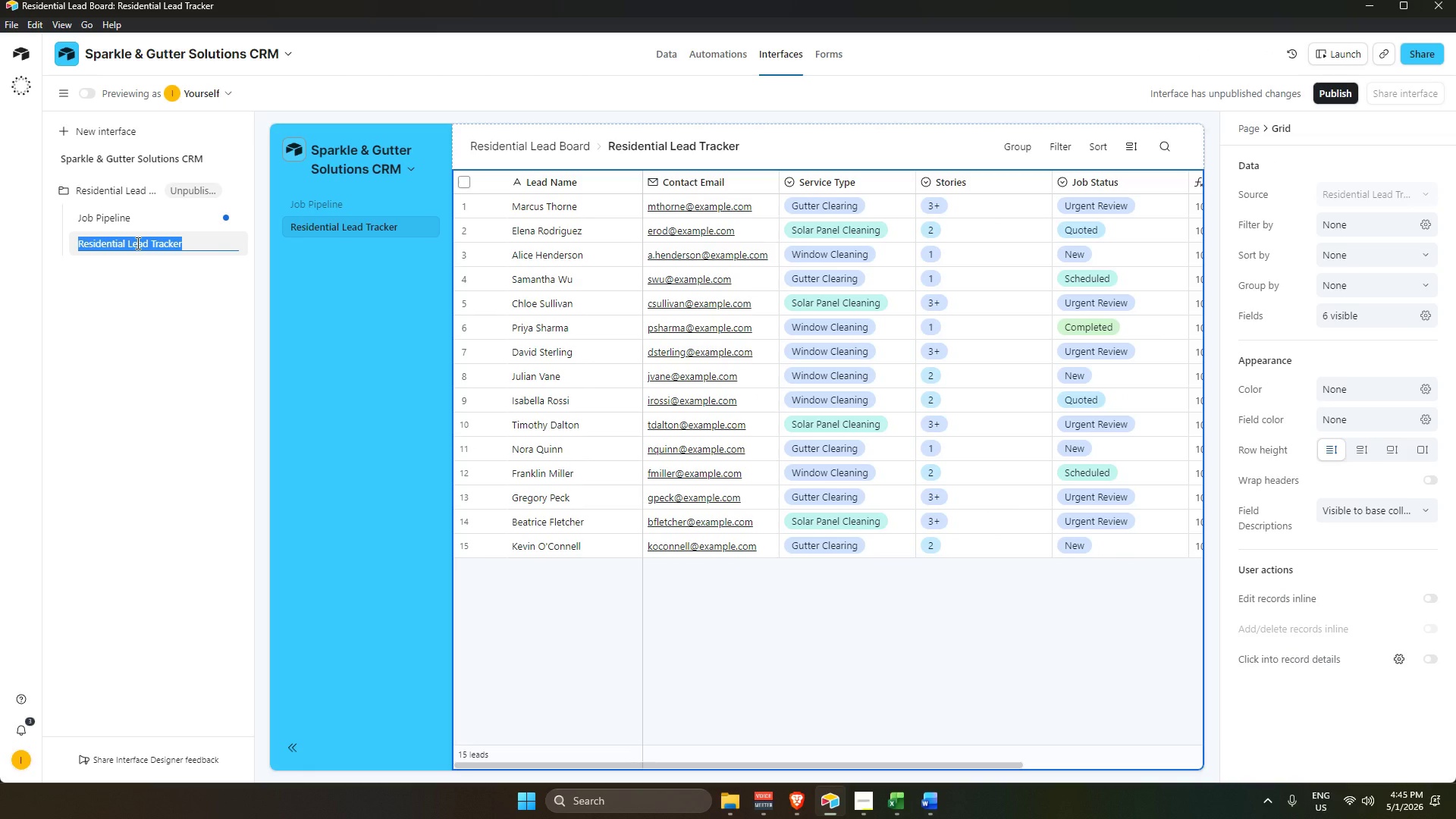 
wait(5.19)
 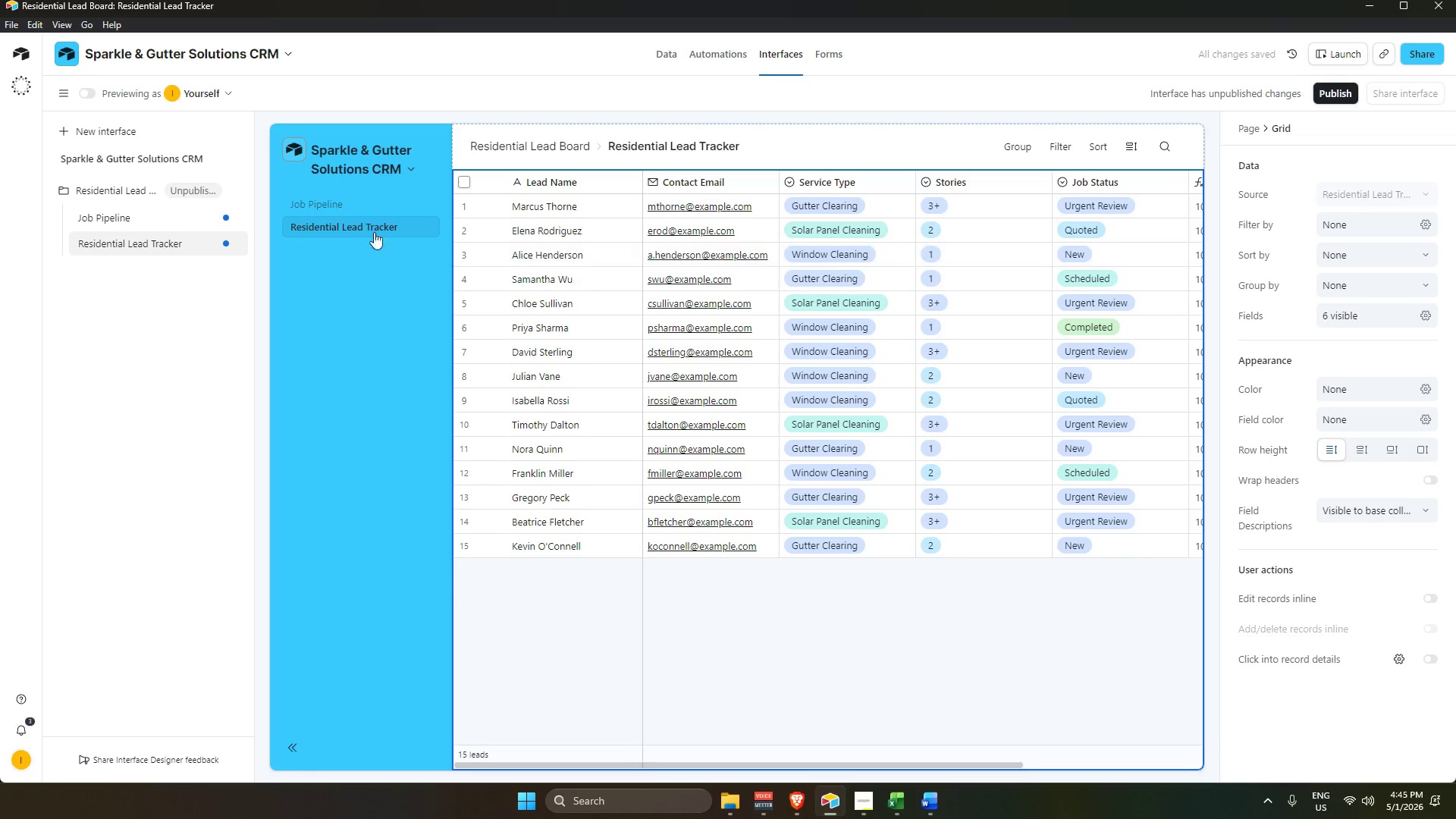 
key(Backspace)
type(High-Reach Jobs)
 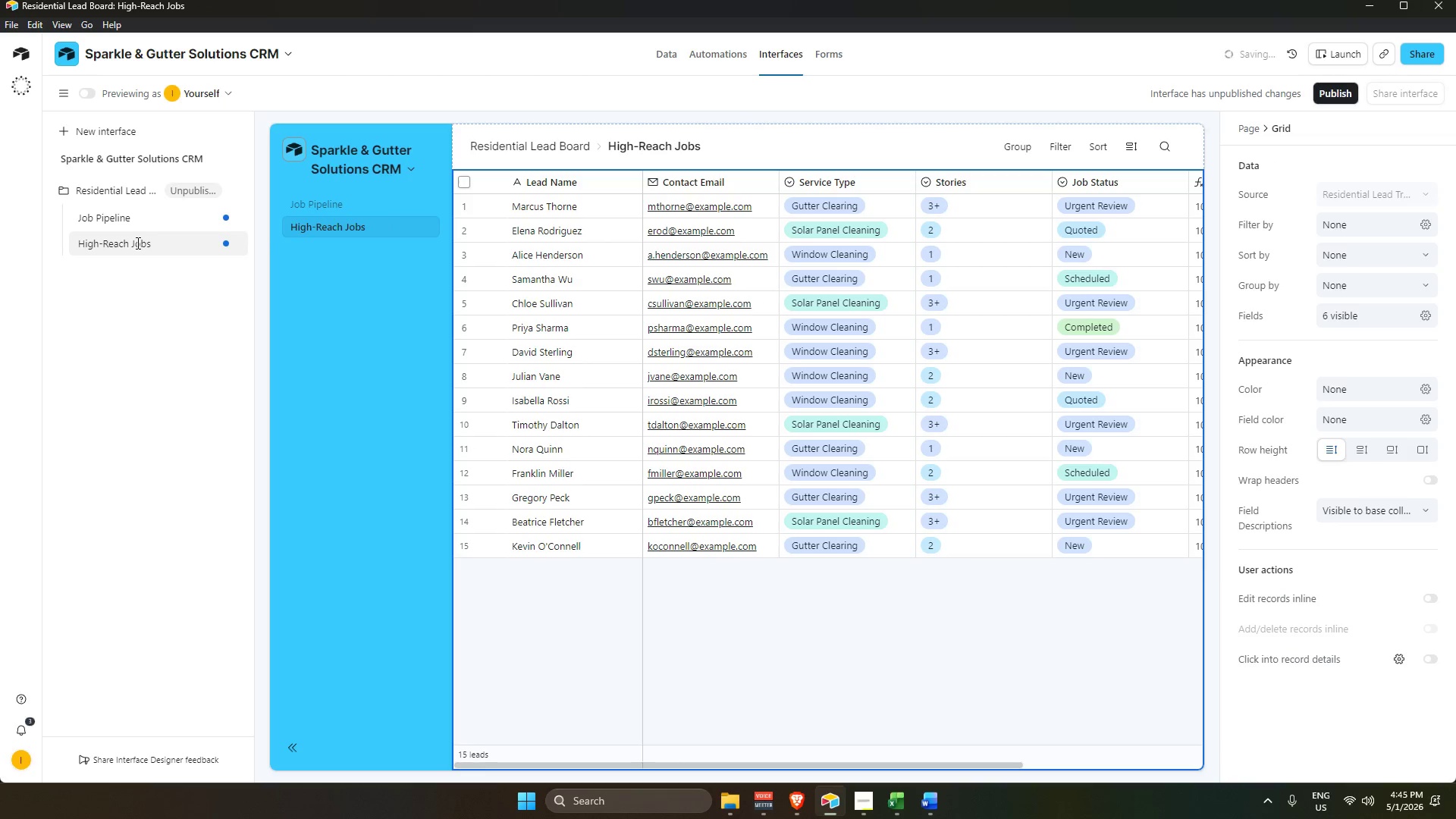 
 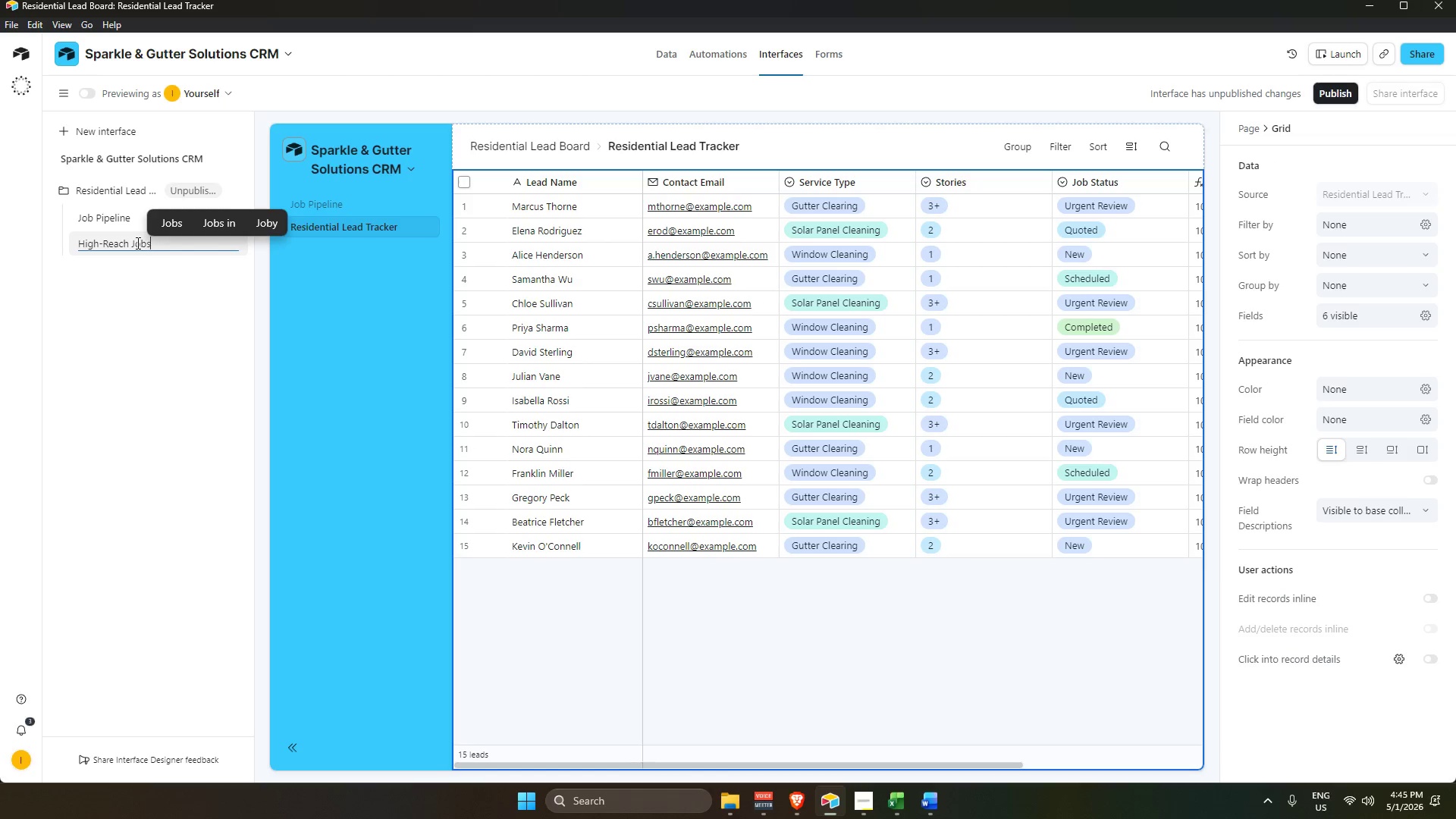 
key(Enter)
 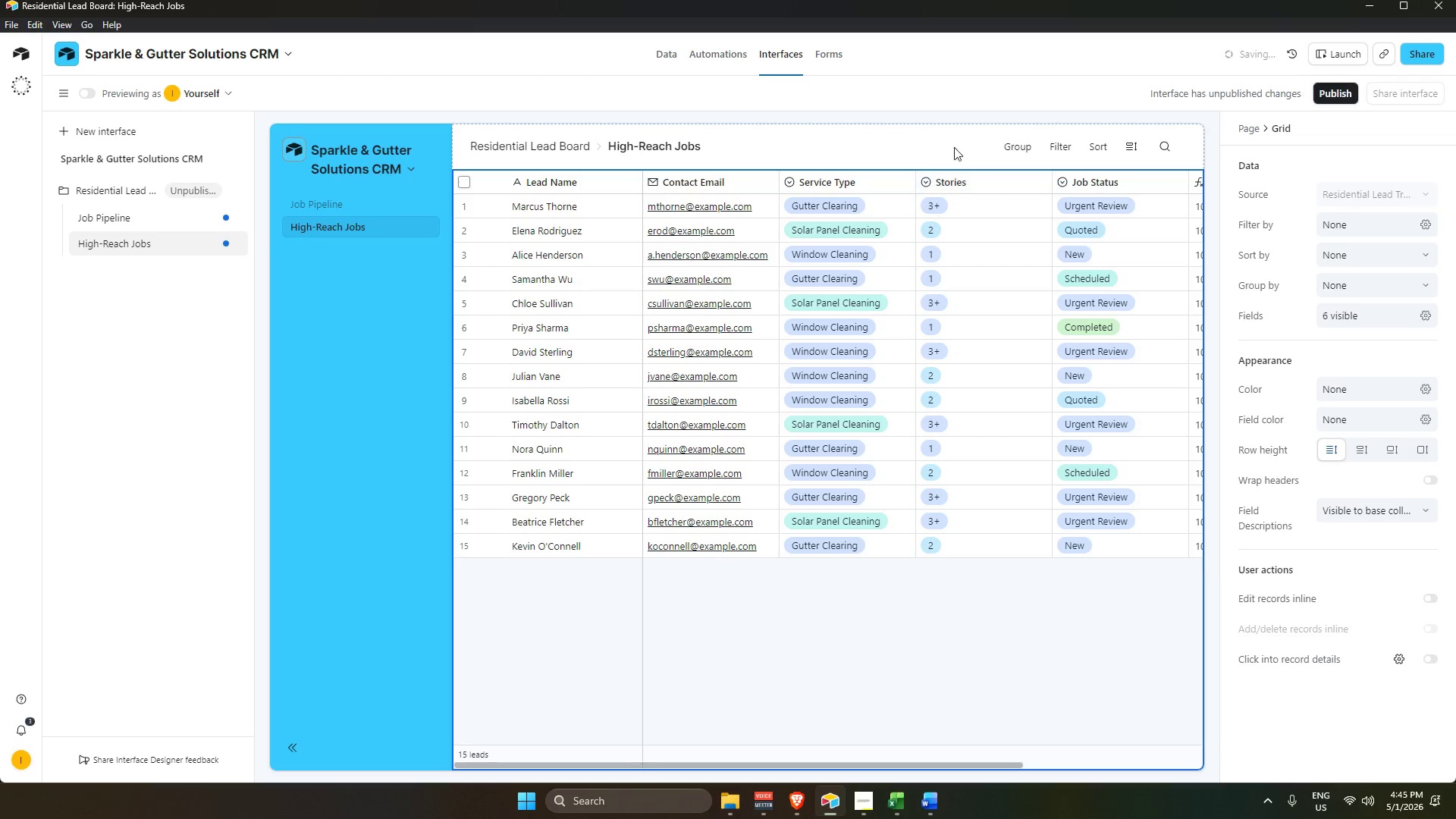 
wait(6.39)
 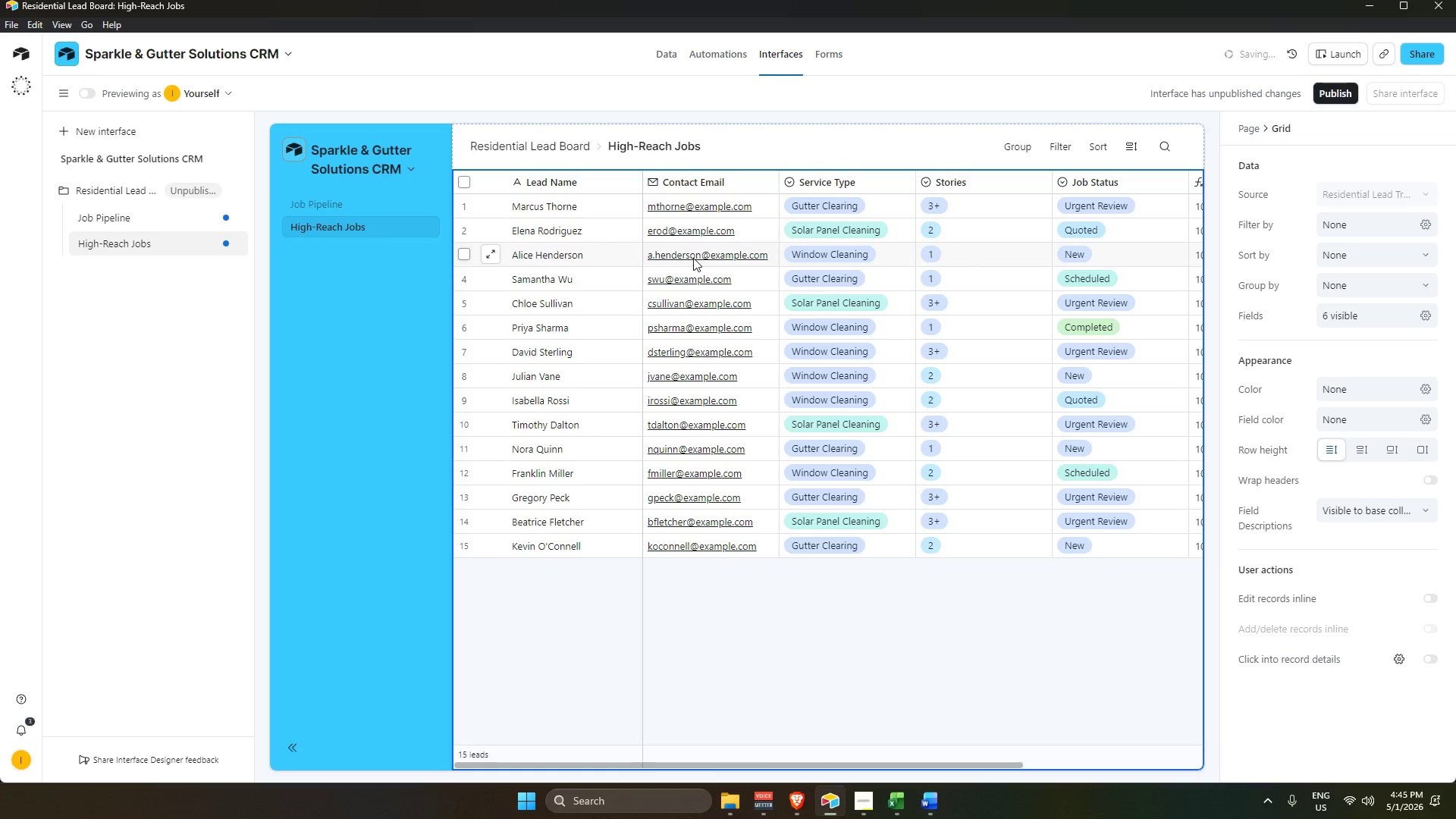 
left_click([1042, 359])
 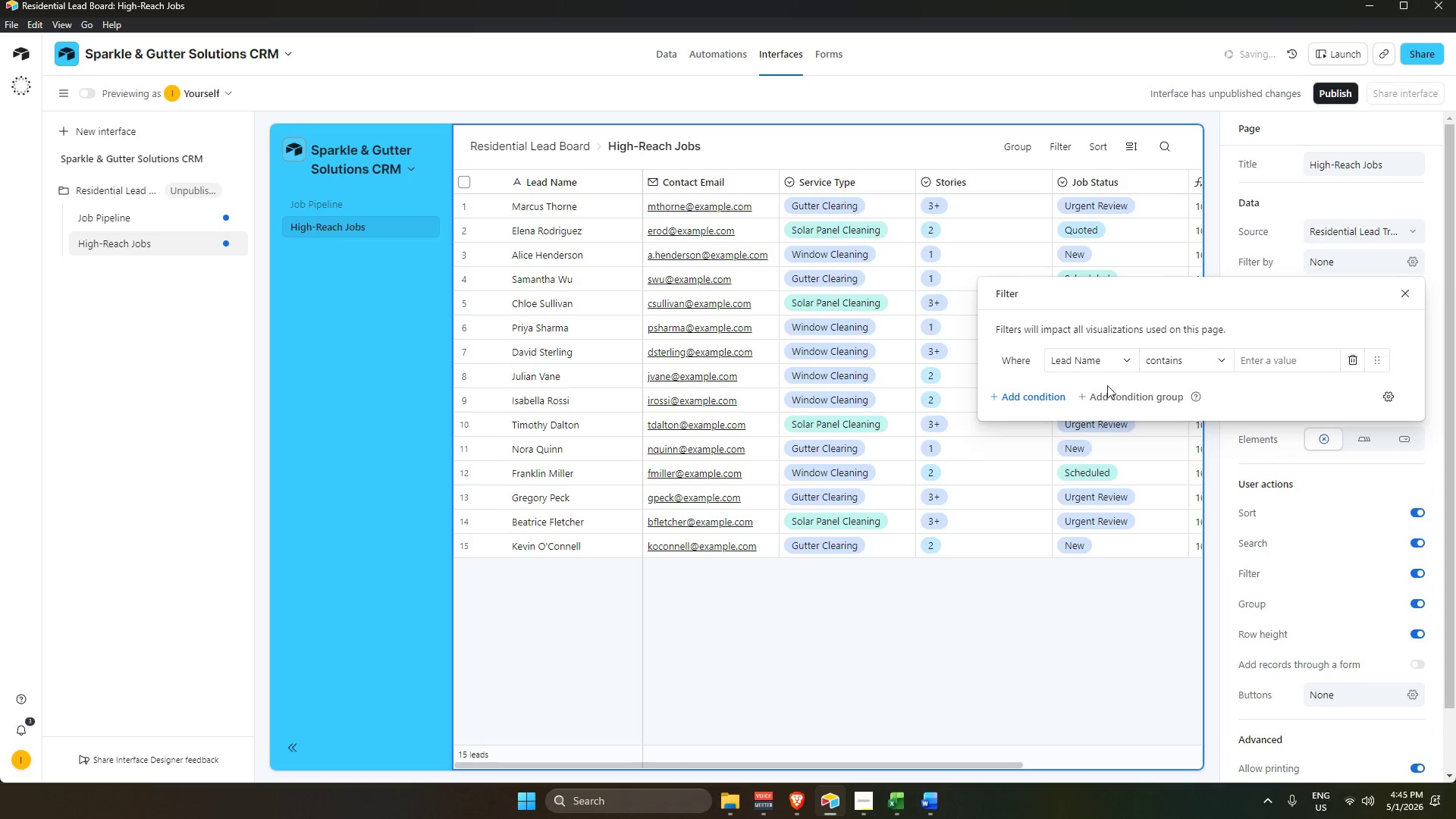 
left_click([1113, 362])
 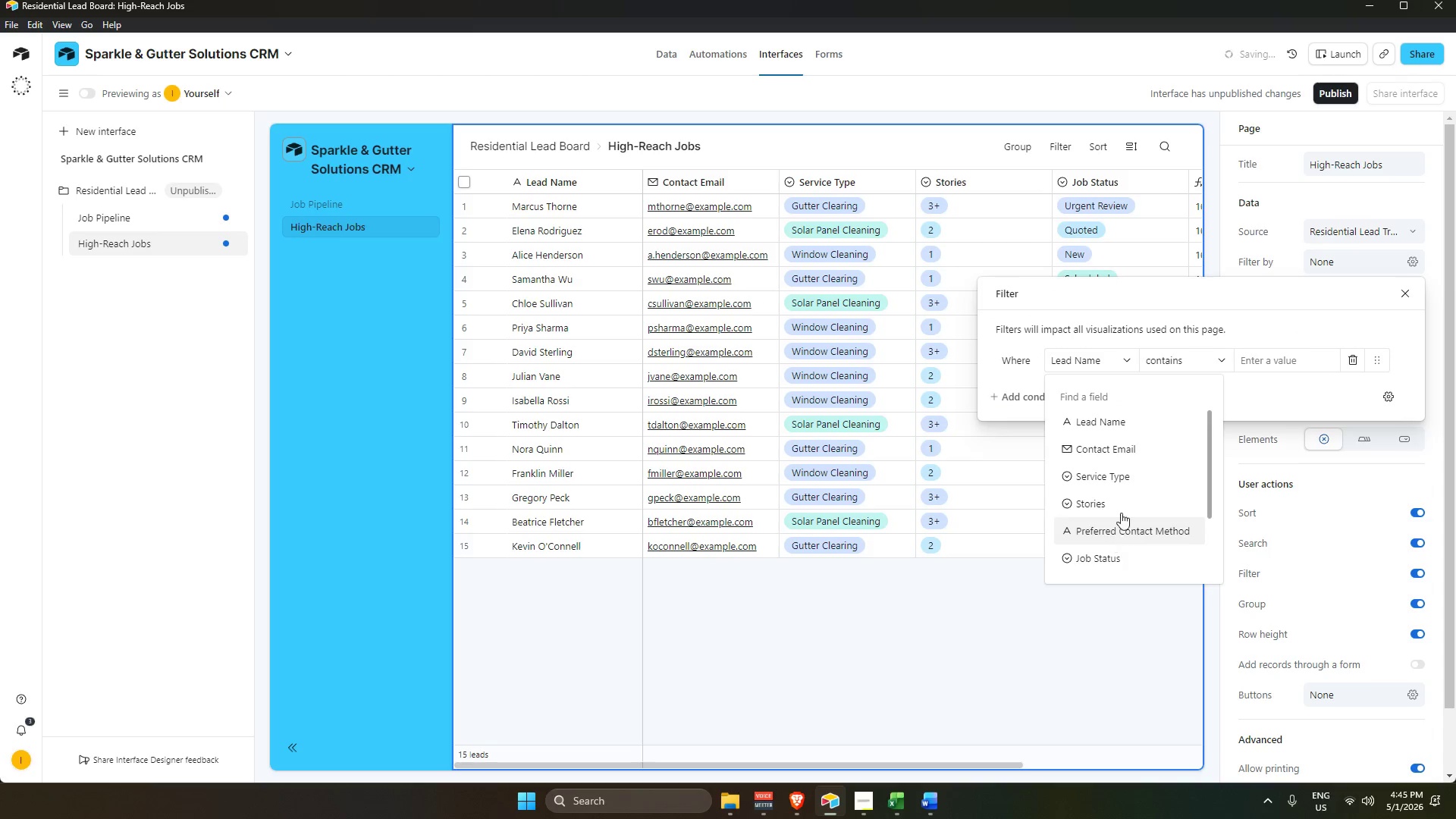 
scroll: coordinate [1129, 528], scroll_direction: down, amount: 2.0